 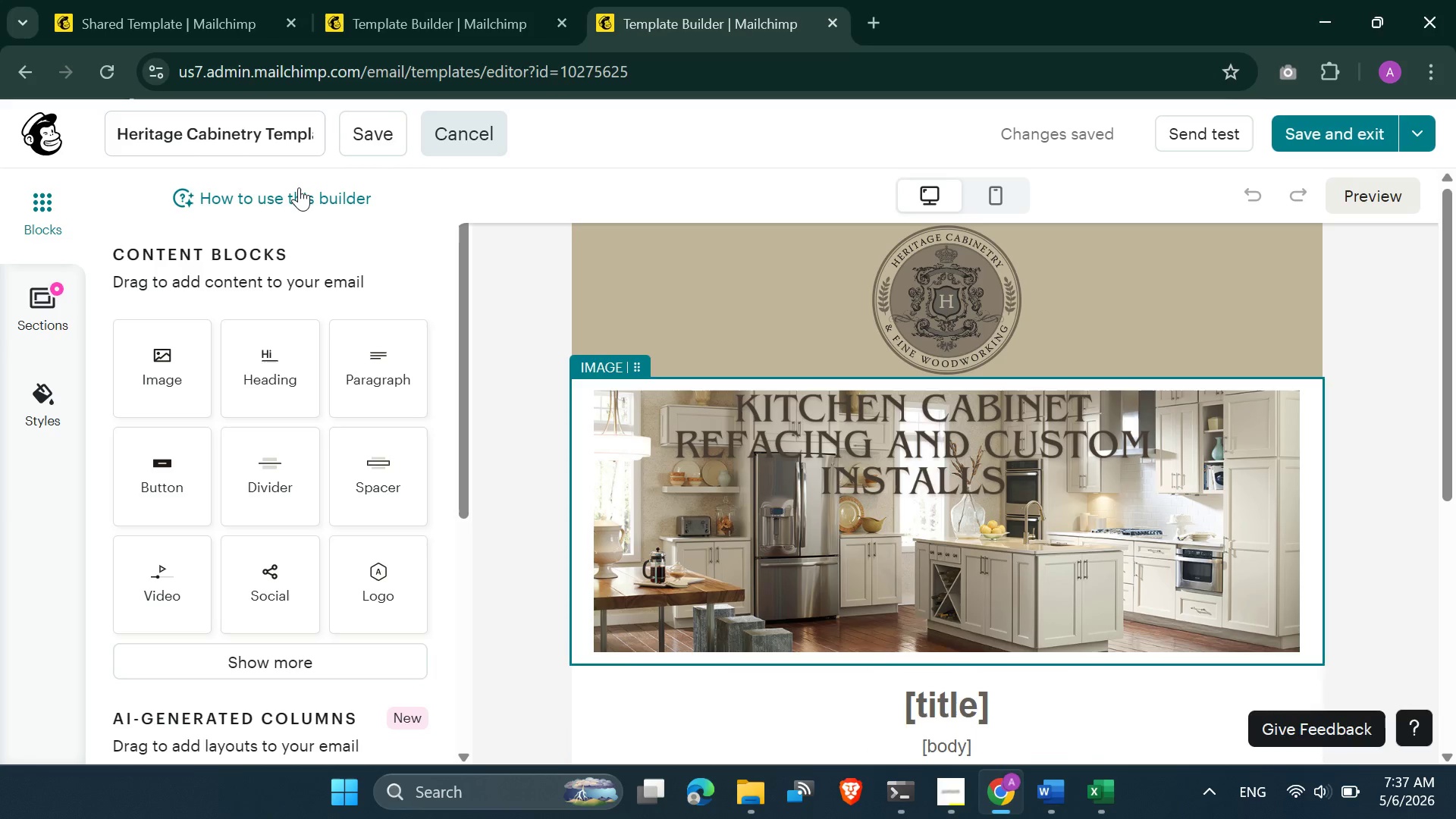 
left_click_drag(start_coordinate=[262, 136], to_coordinate=[109, 130])
 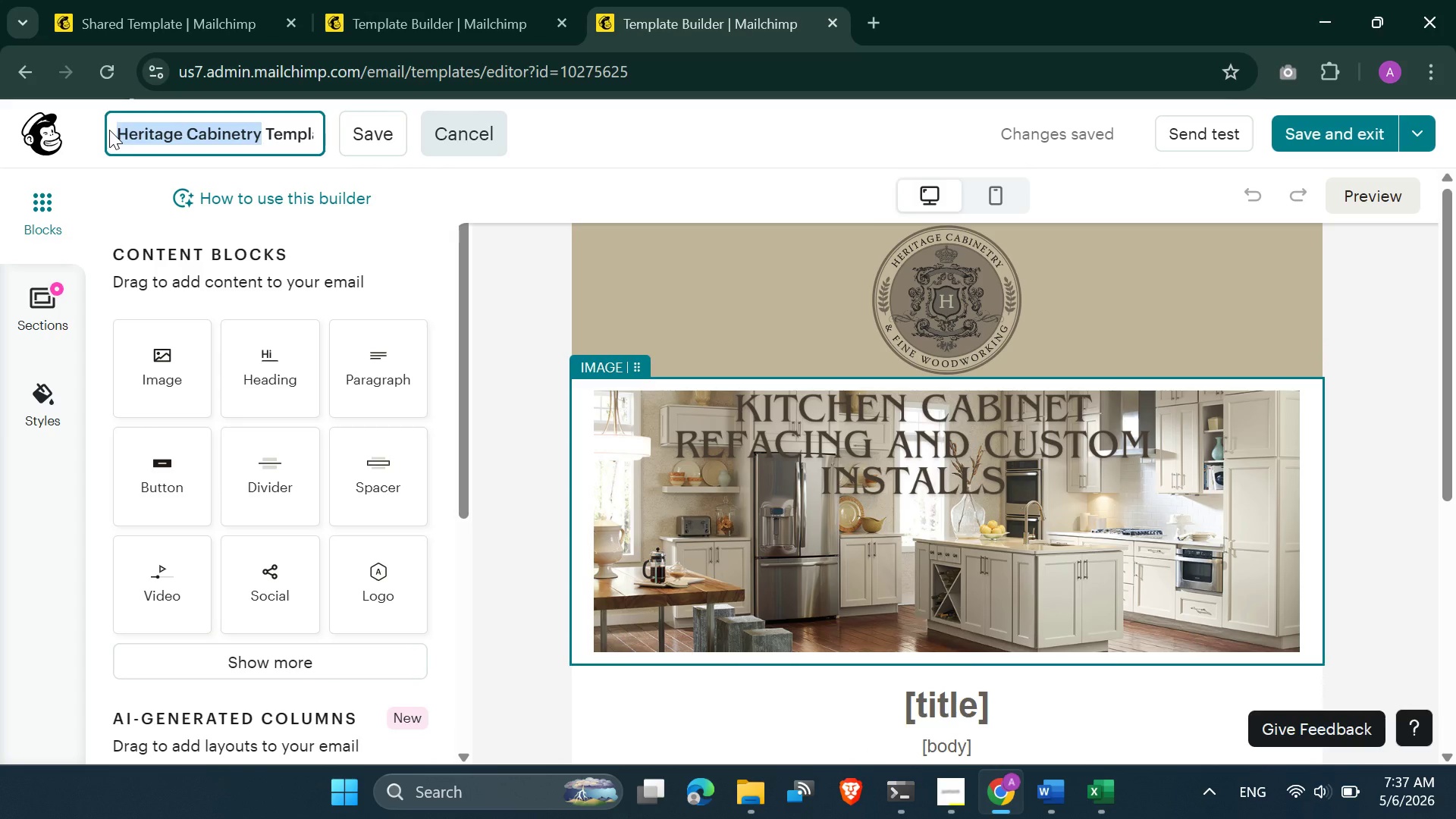 
key(Control+V)
 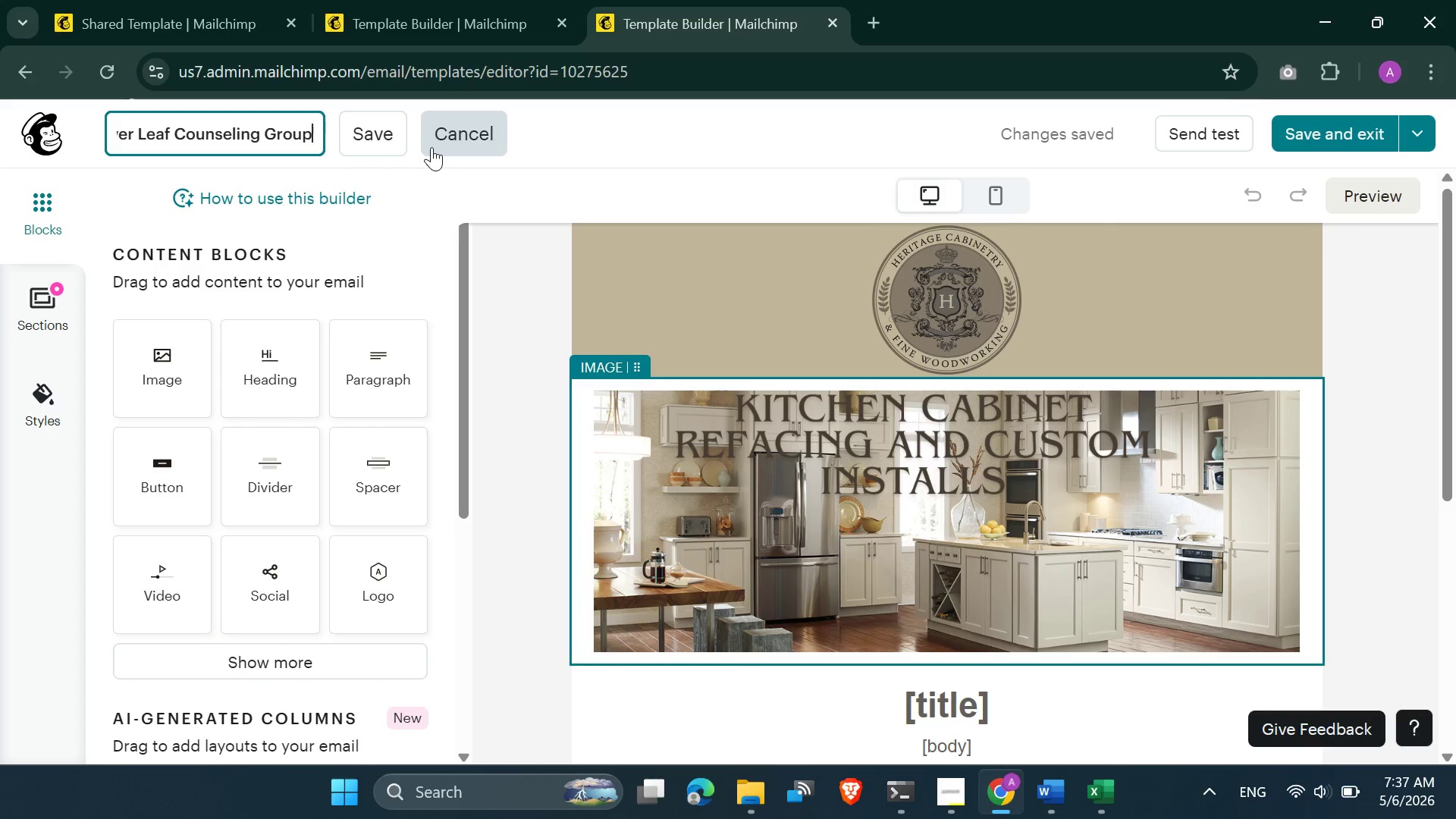 
left_click([367, 133])
 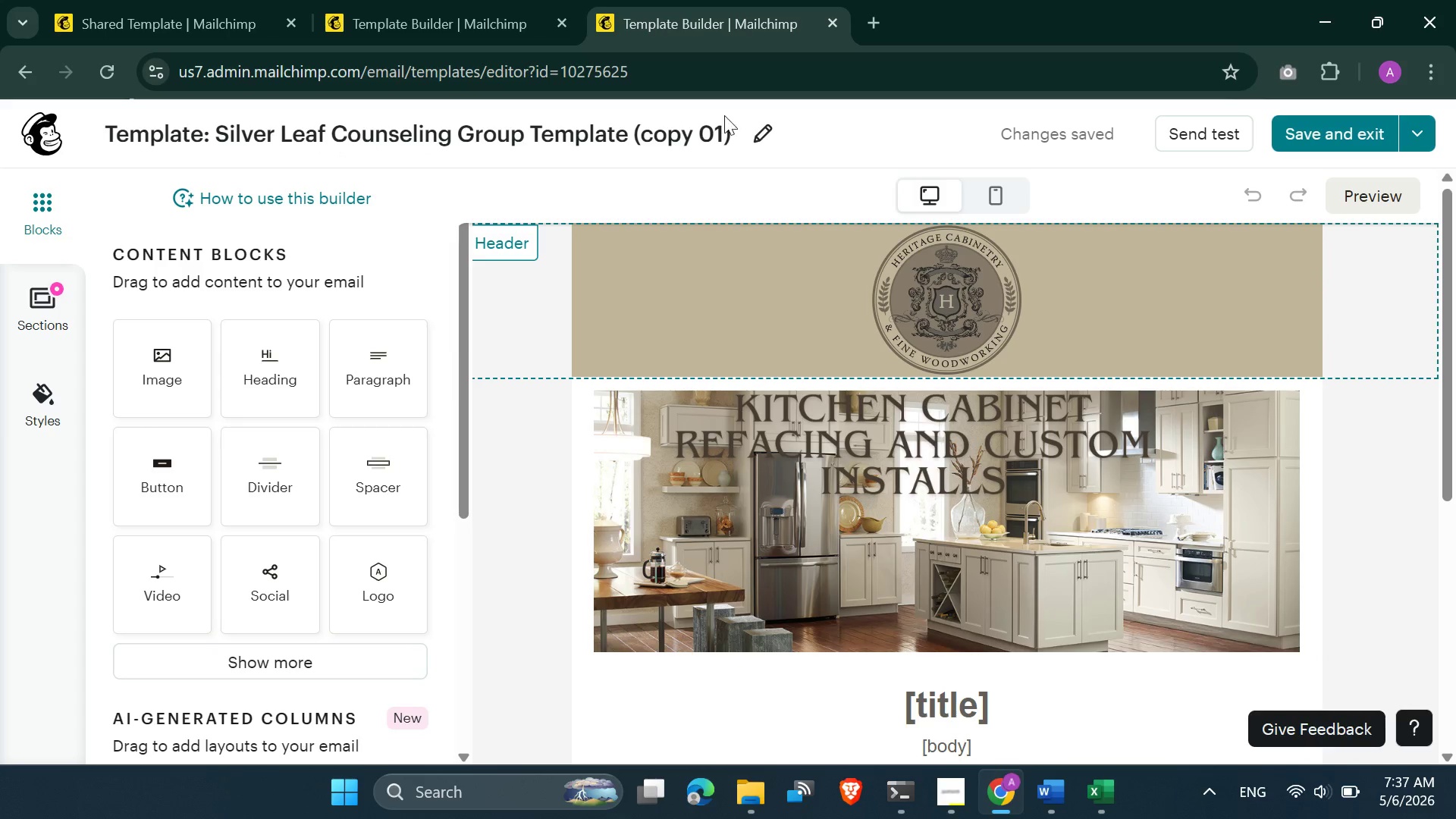 
left_click([773, 133])
 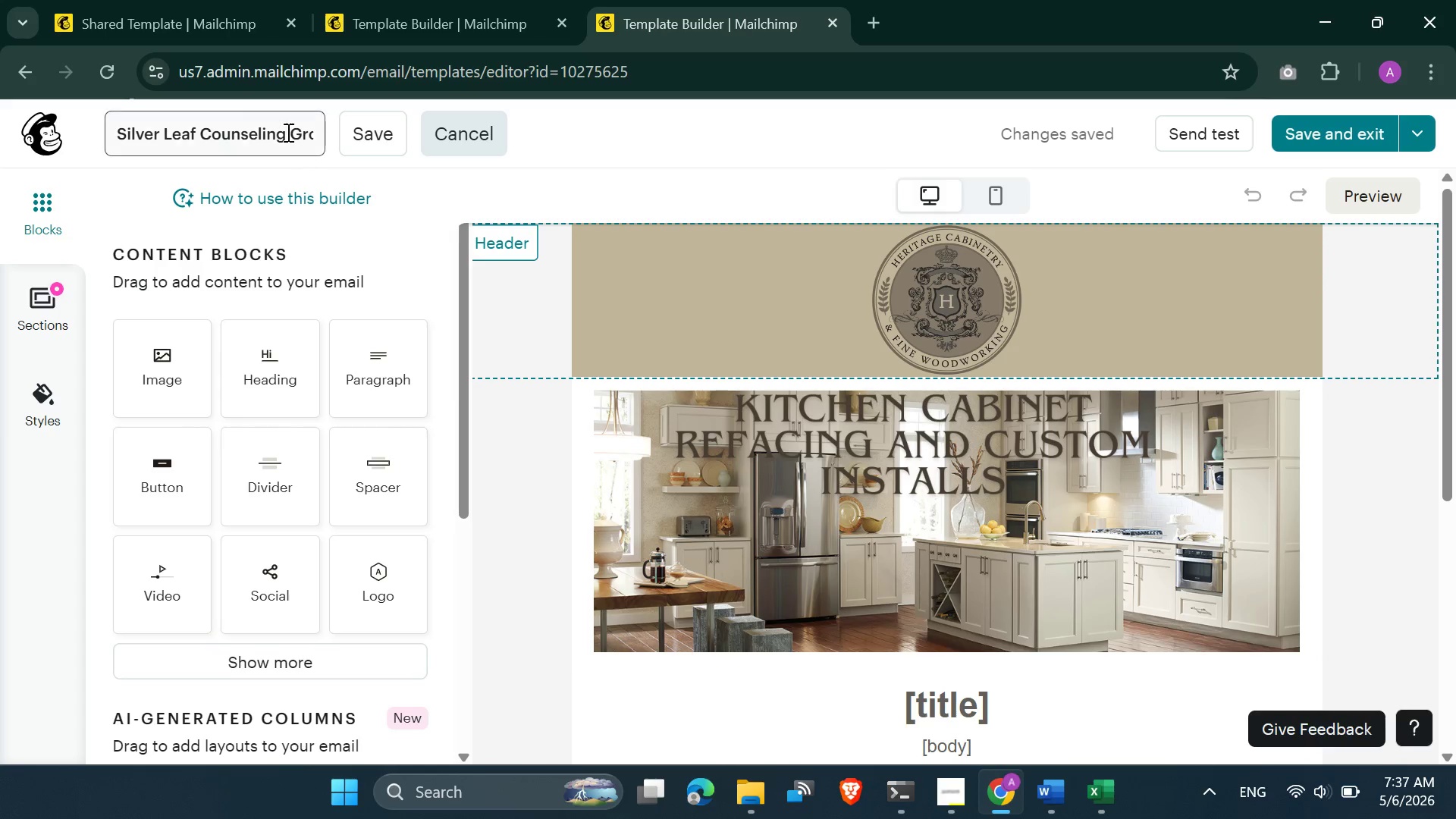 
left_click([287, 131])
 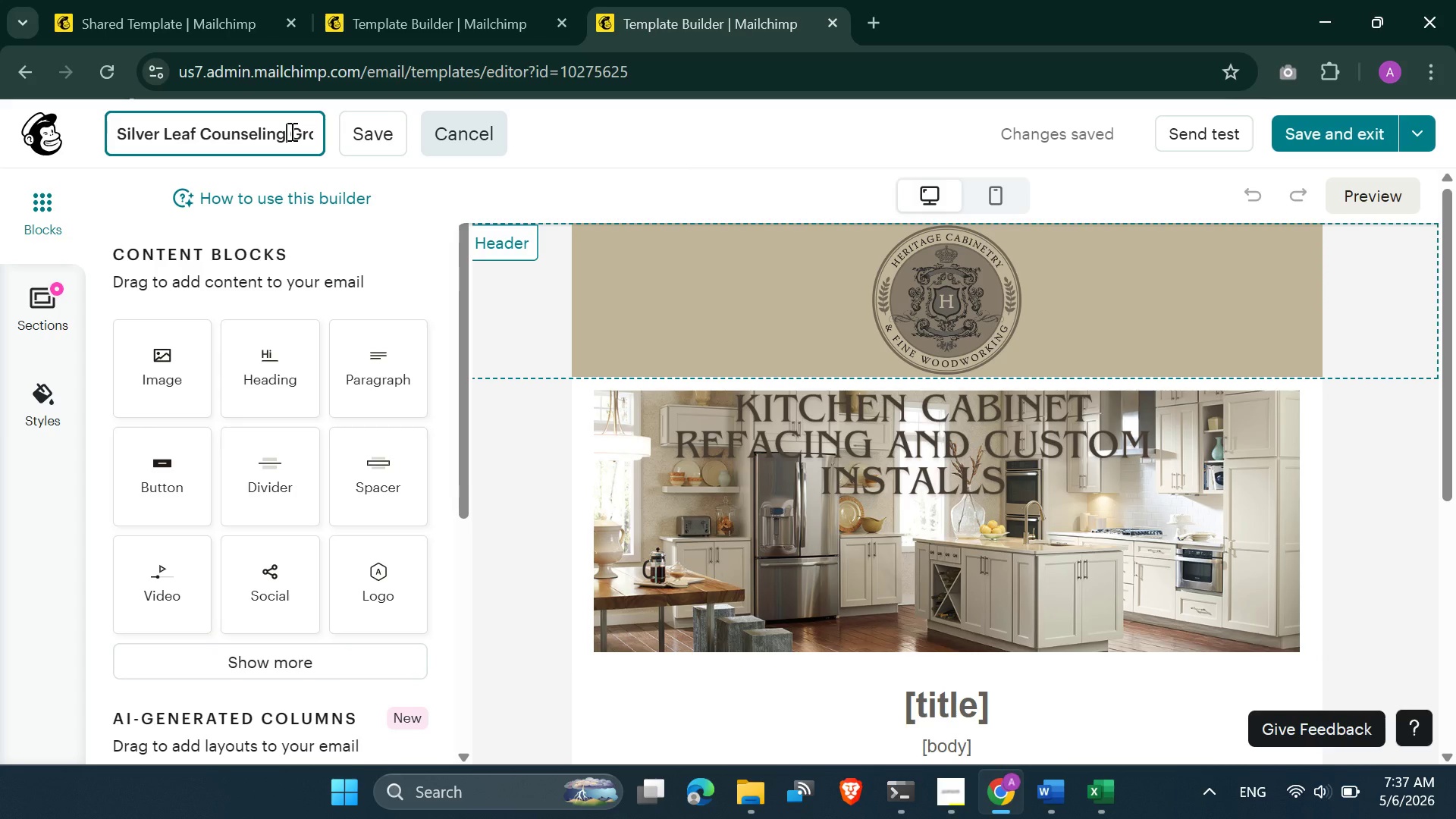 
hold_key(key=ArrowRight, duration=1.52)
 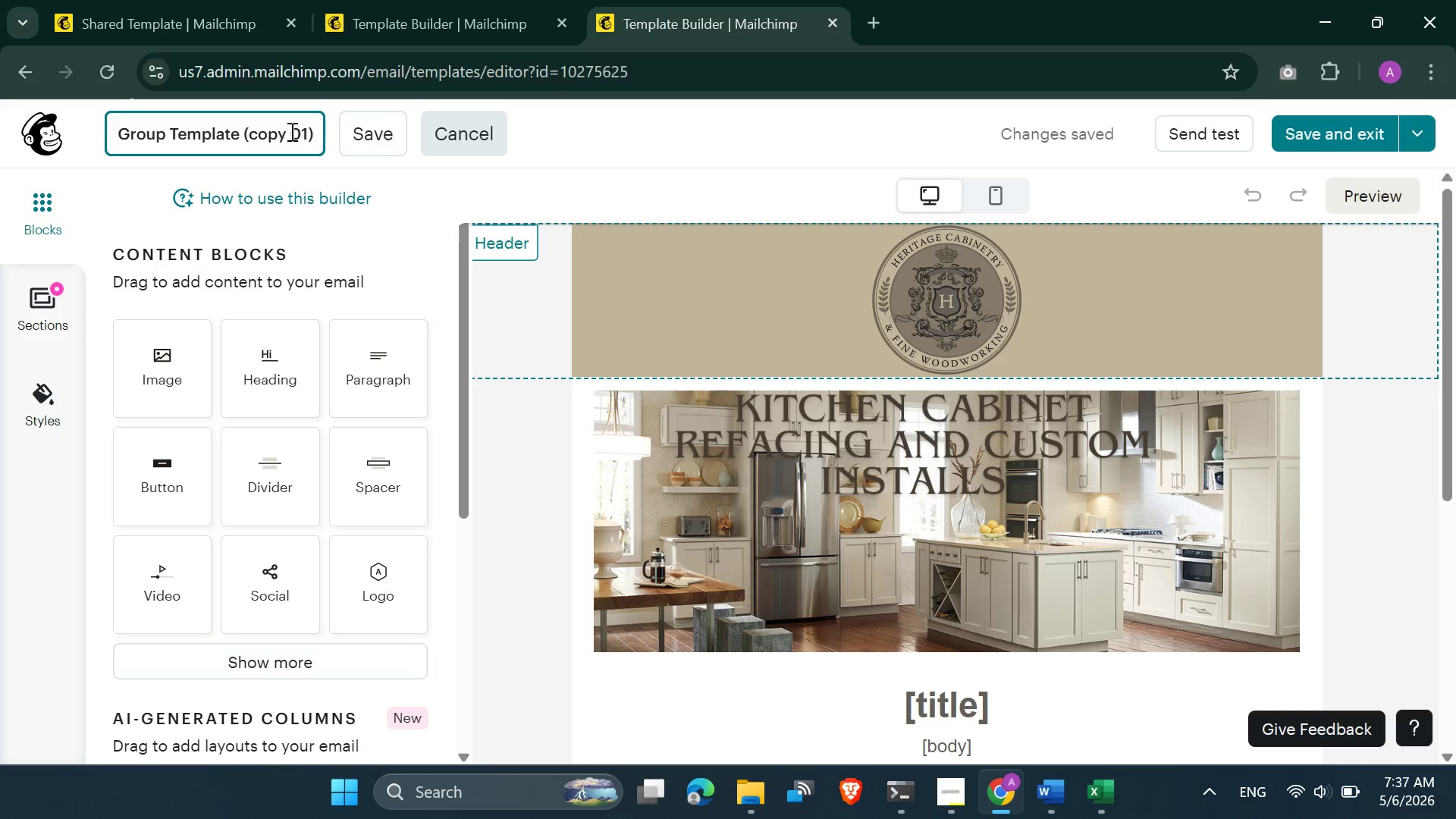 
hold_key(key=ArrowRight, duration=0.48)
 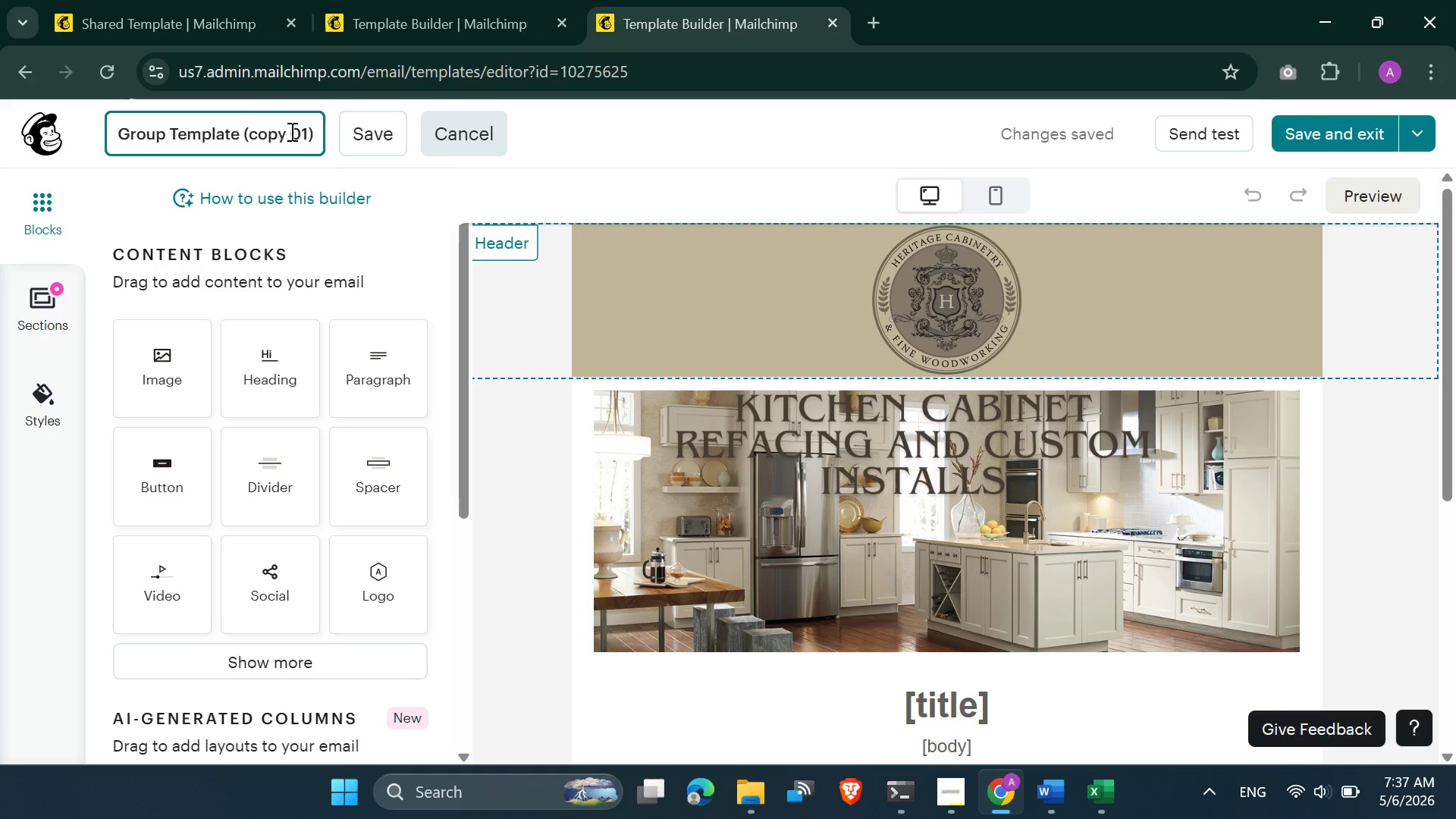 
key(Backspace)
 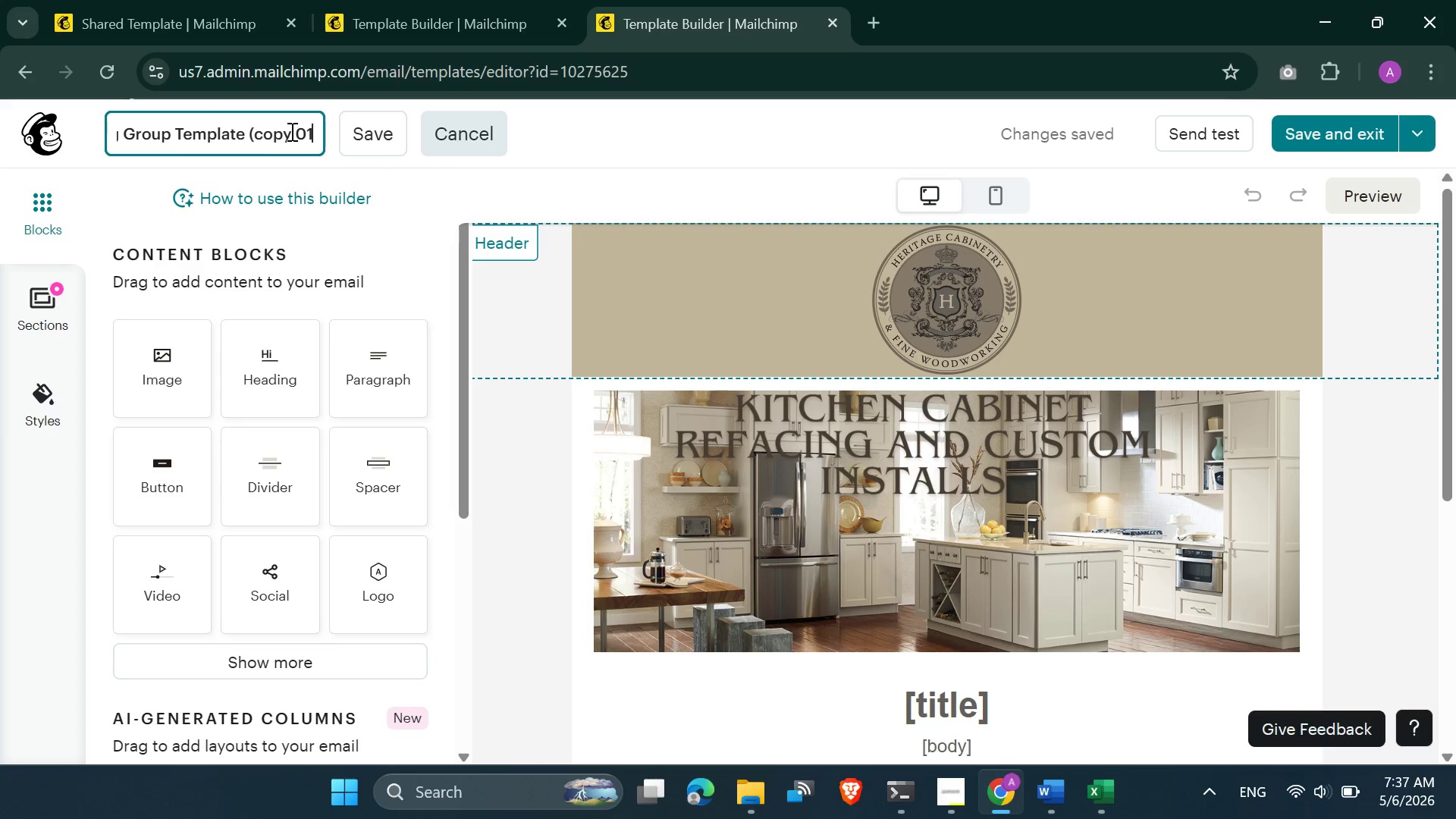 
key(Backspace)
 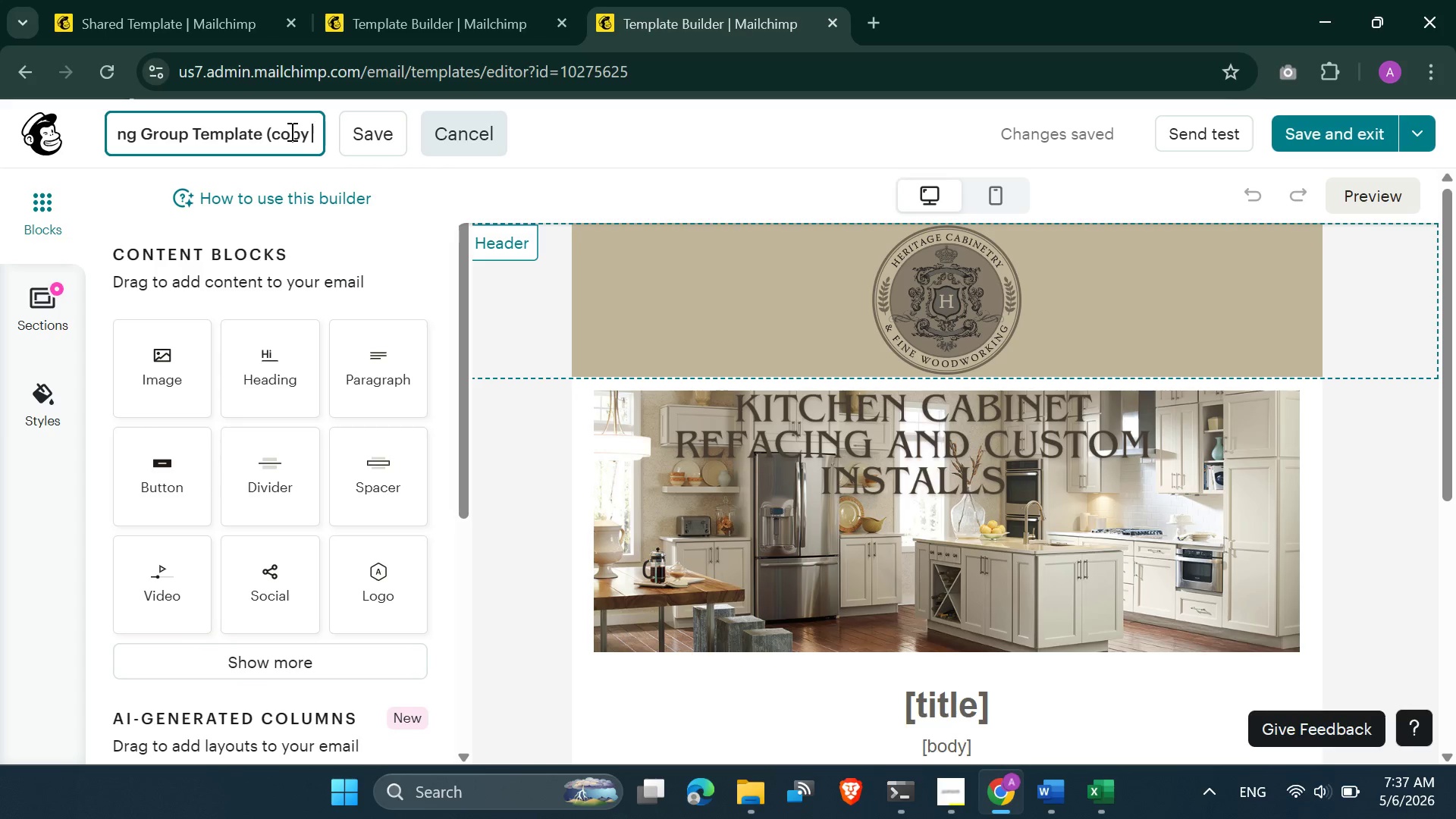 
key(Backspace)
 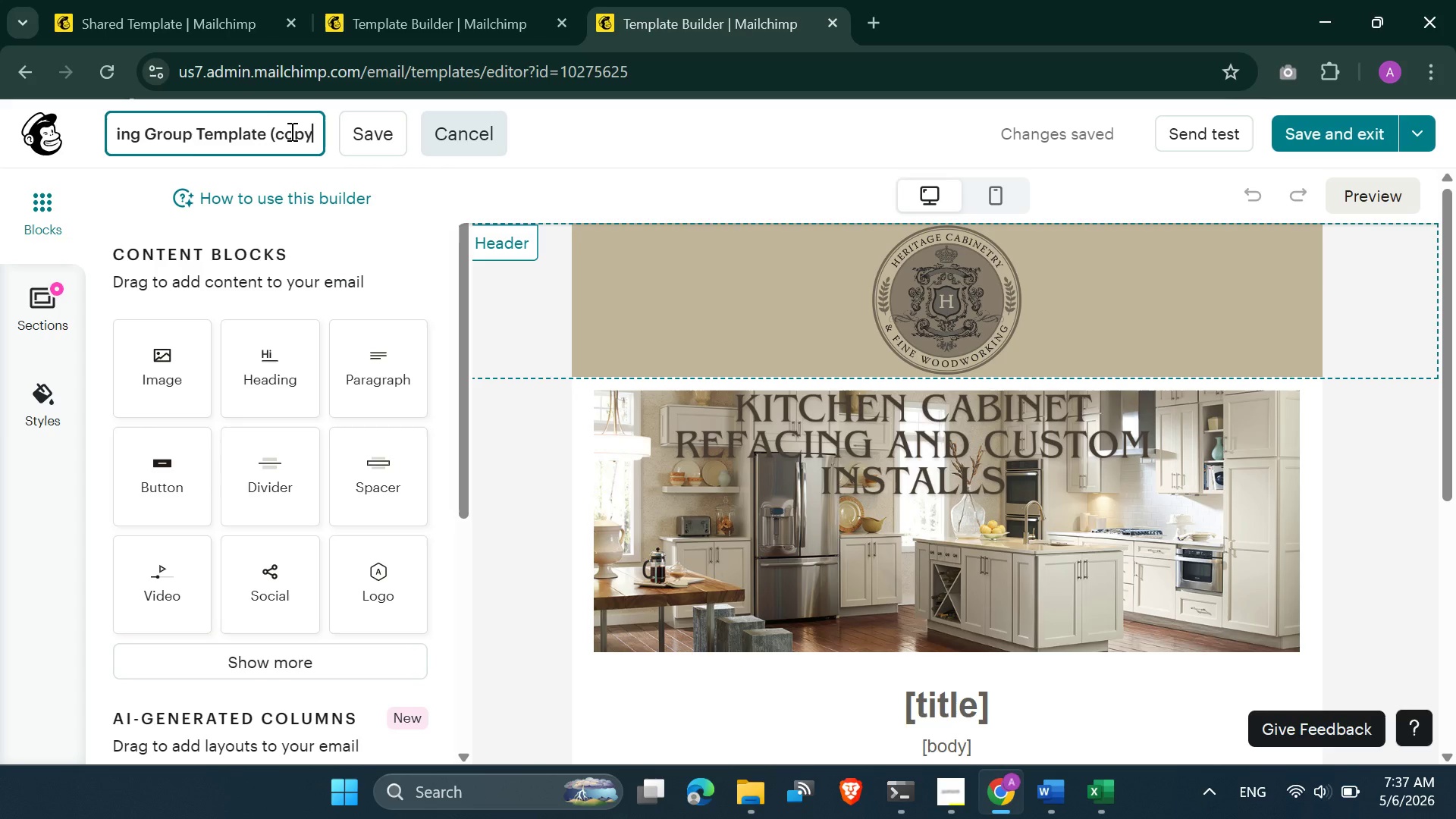 
key(Backspace)
 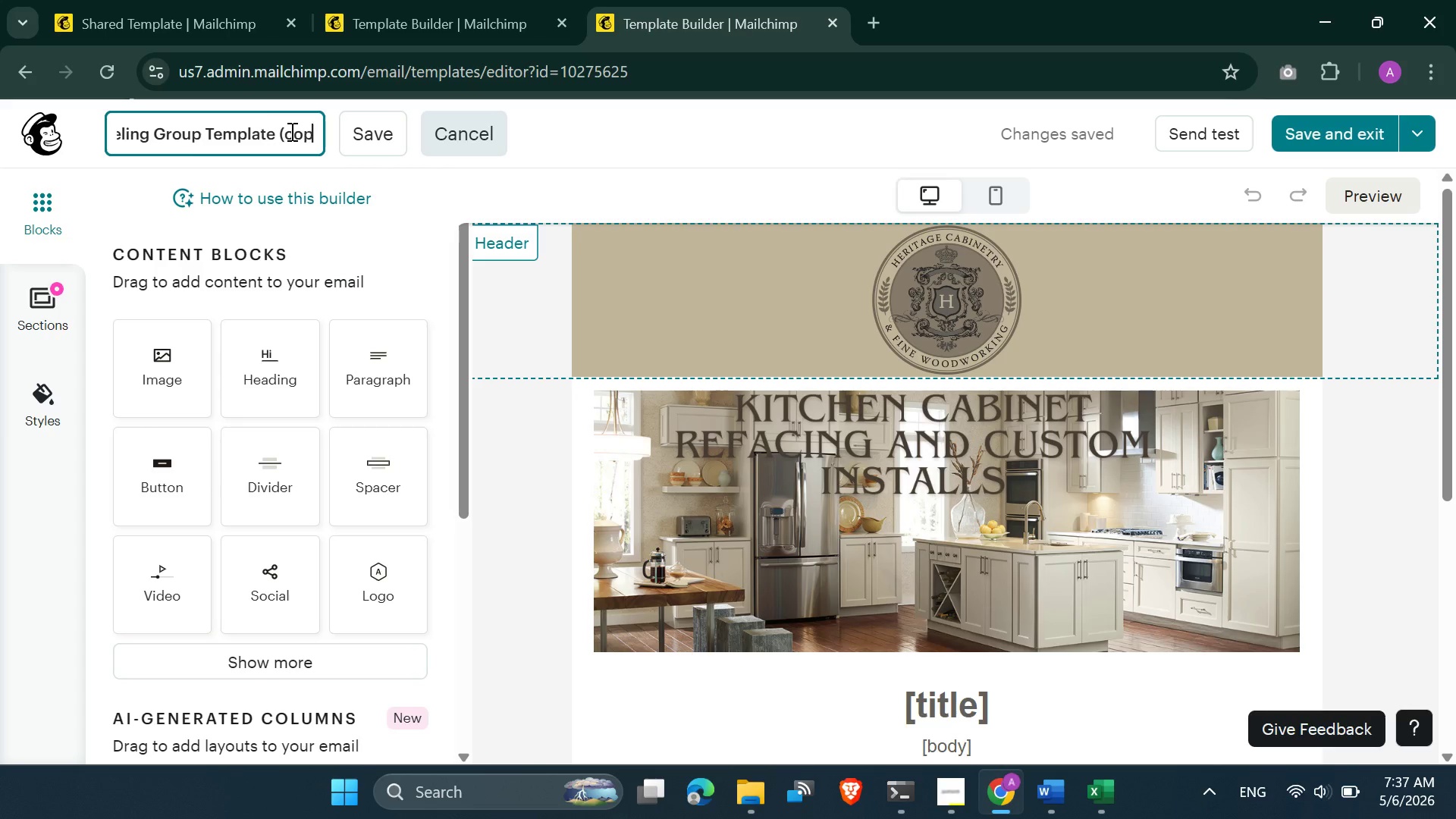 
key(Backspace)
 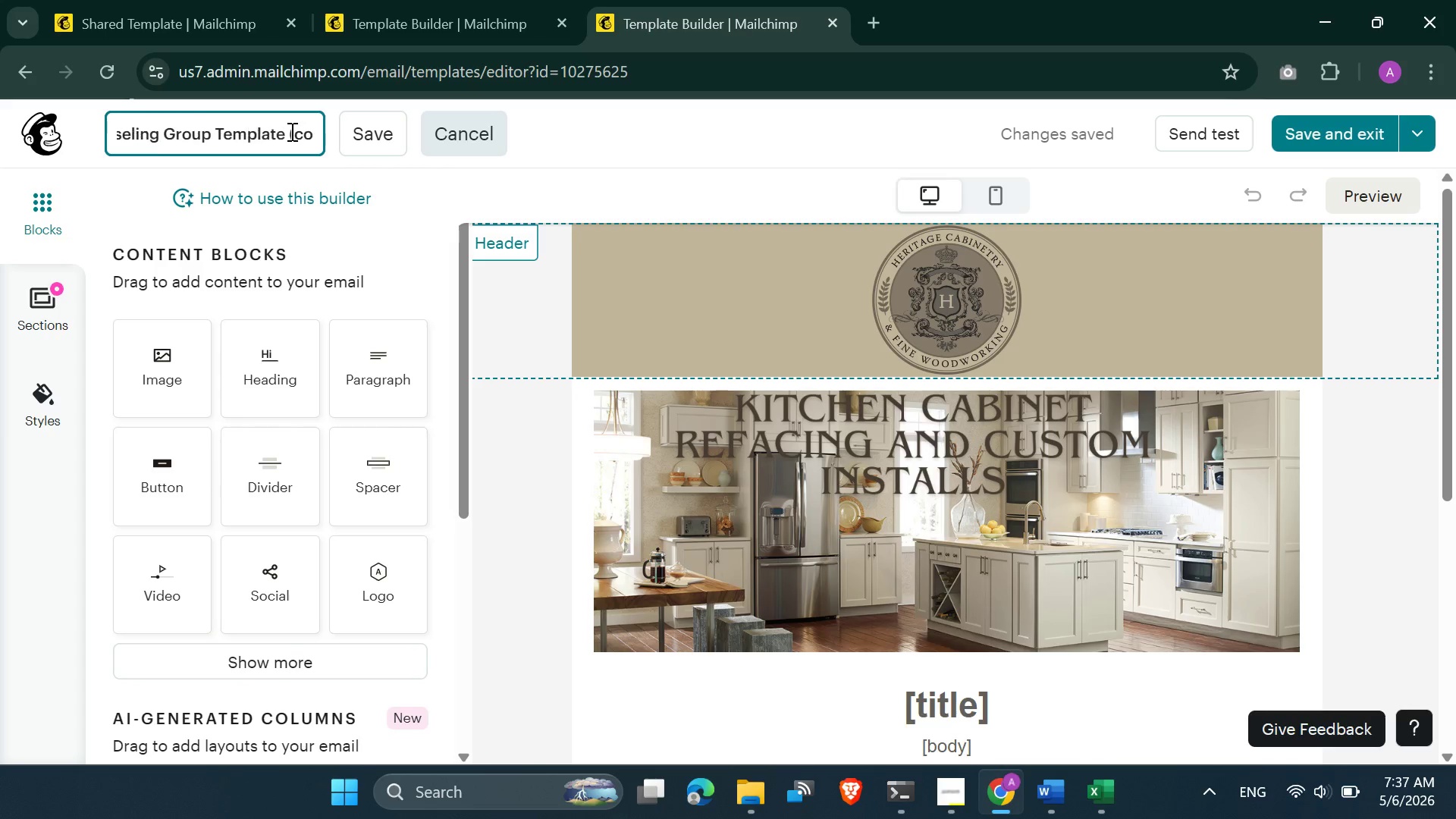 
key(Backspace)
 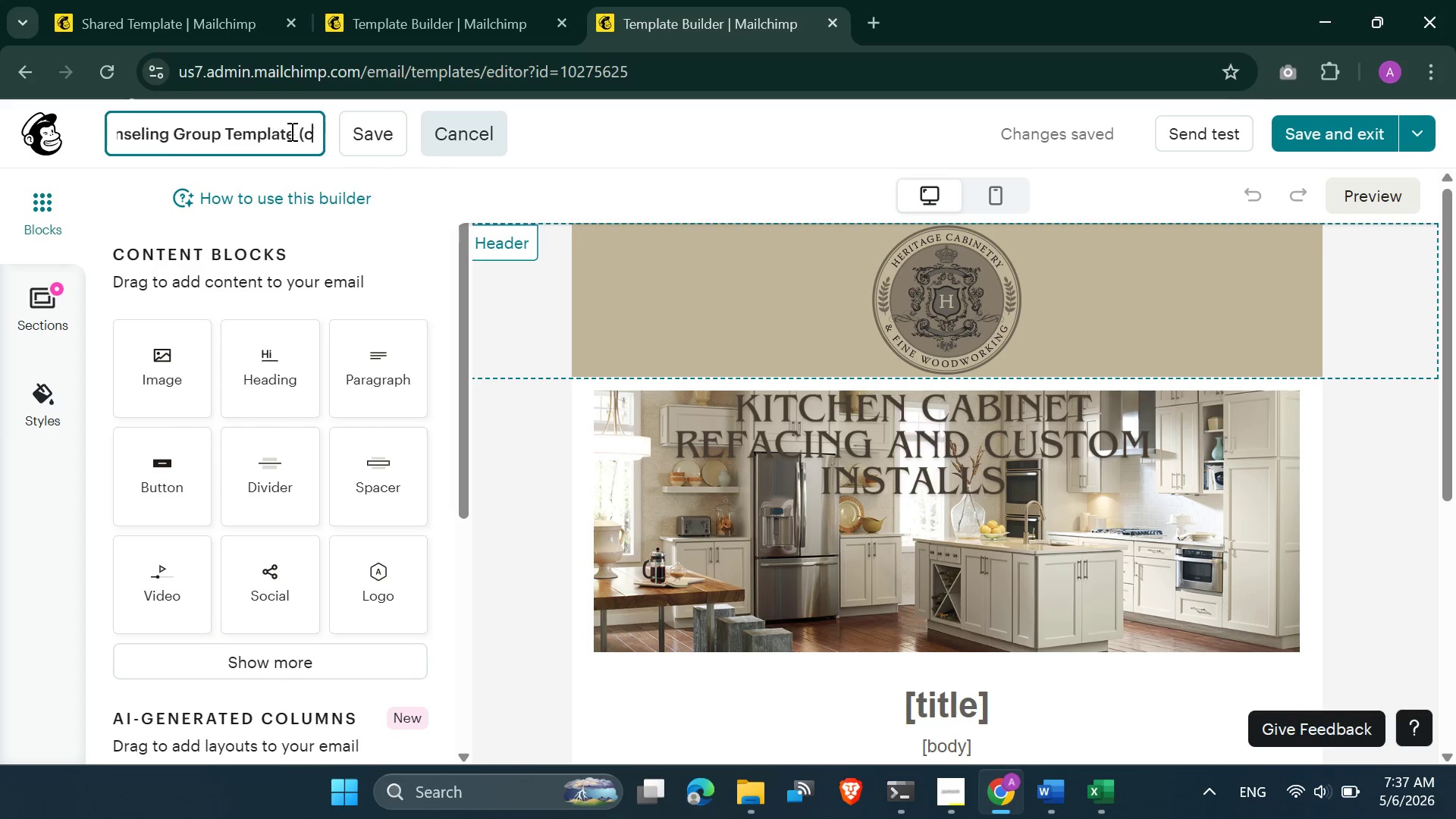 
key(Backspace)
 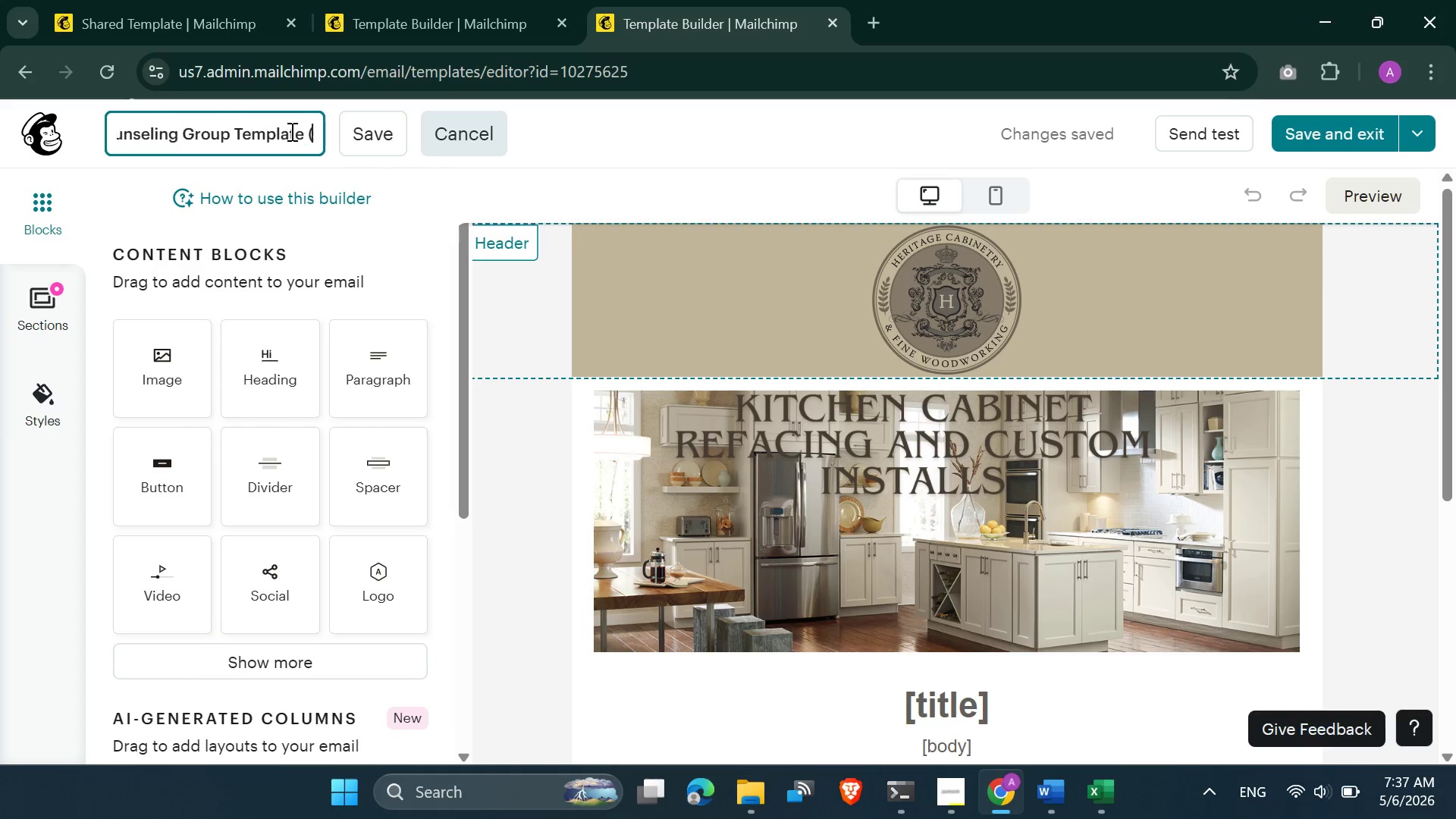 
key(Backspace)
 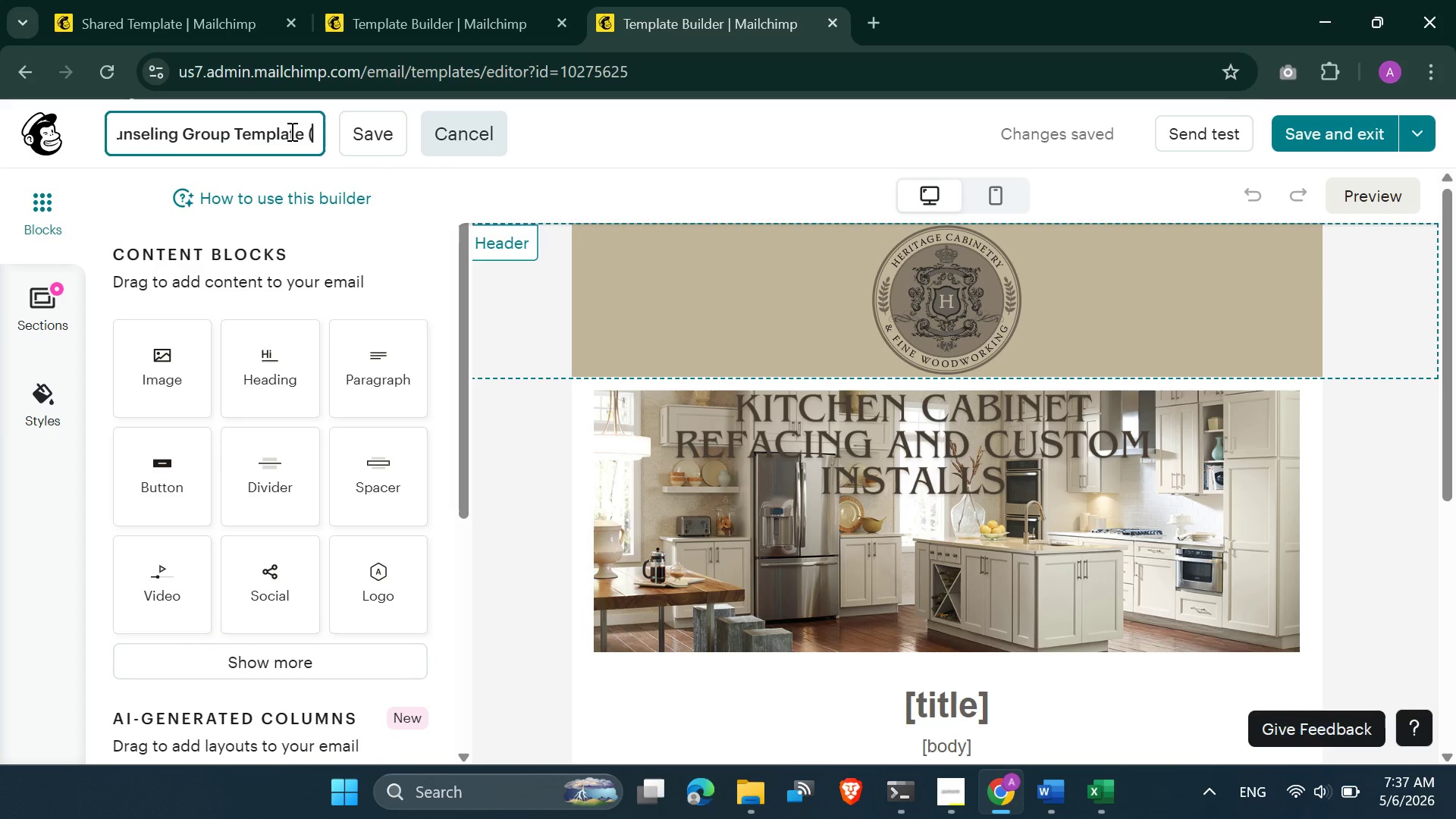 
key(Backspace)
 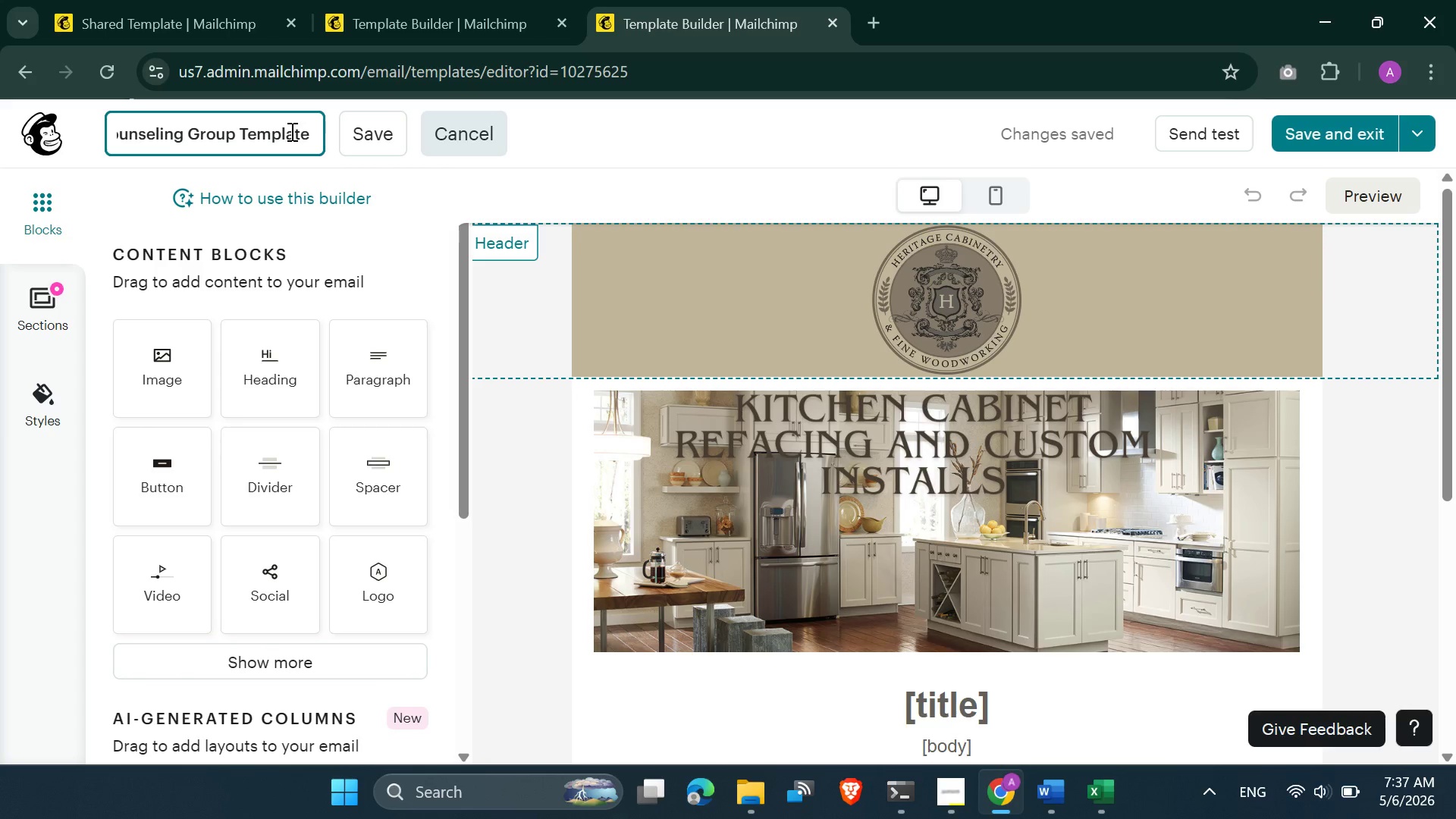 
key(Backspace)
 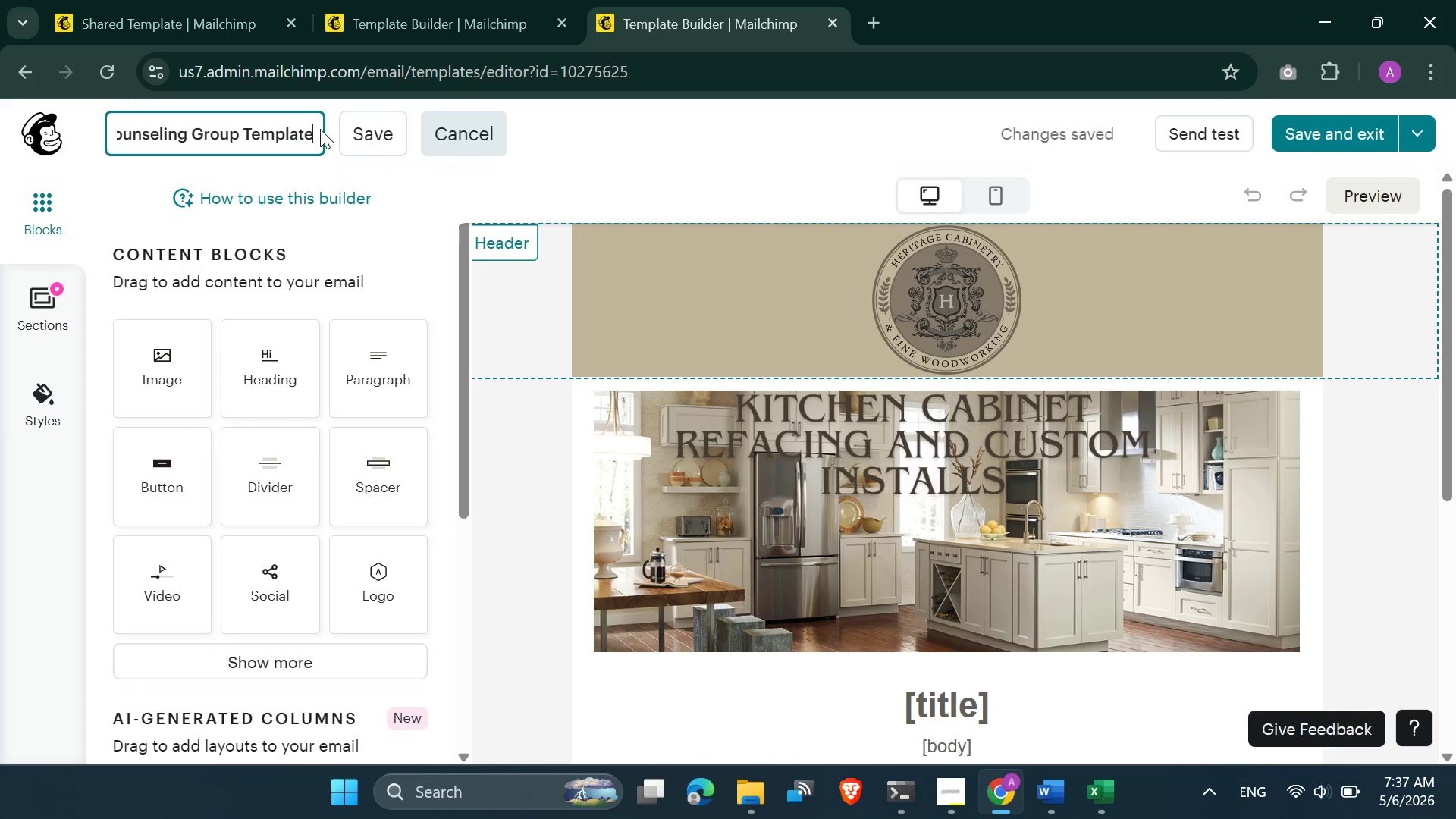 
left_click([366, 121])
 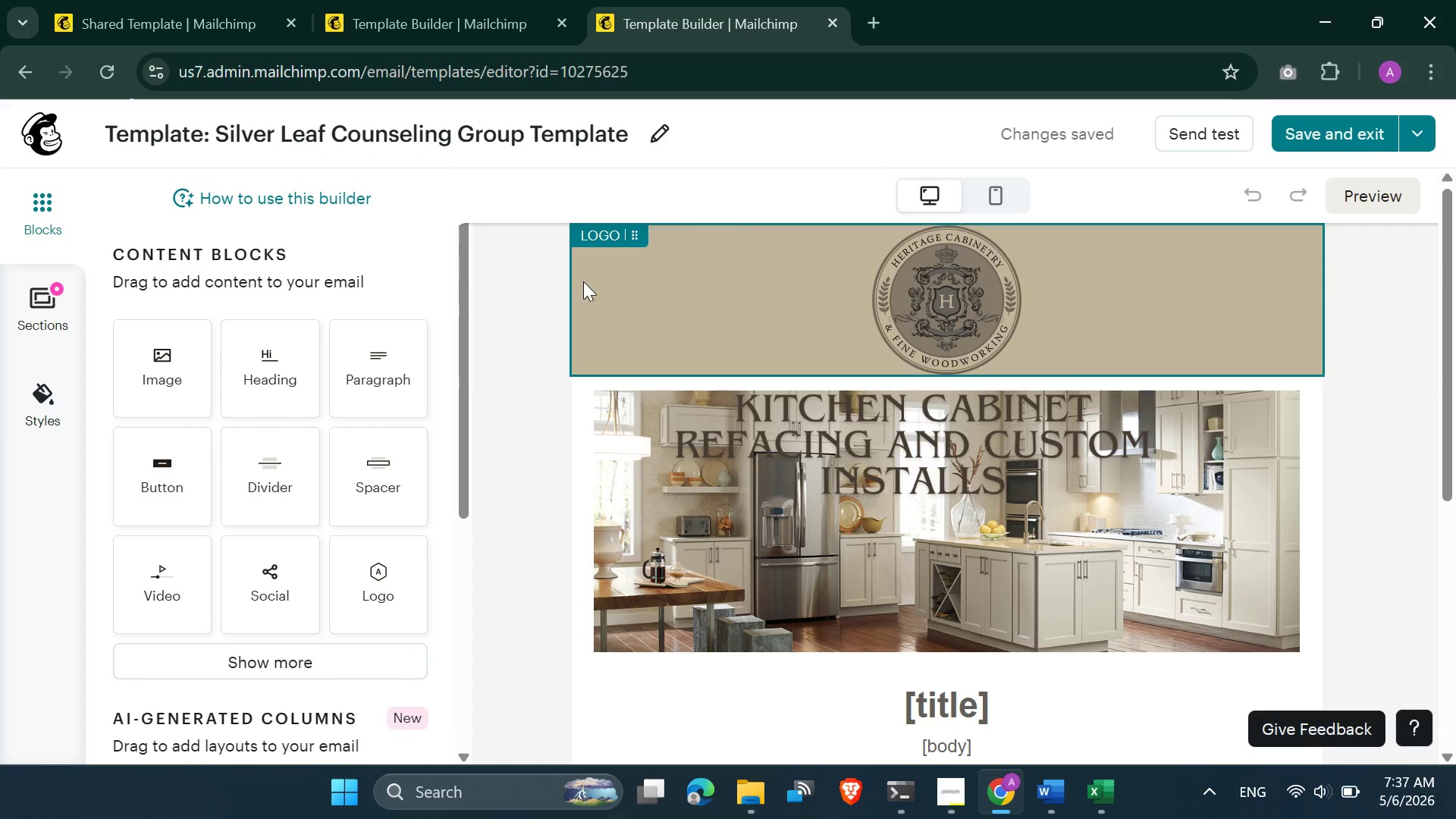 
scroll: coordinate [585, 281], scroll_direction: down, amount: 1.0
 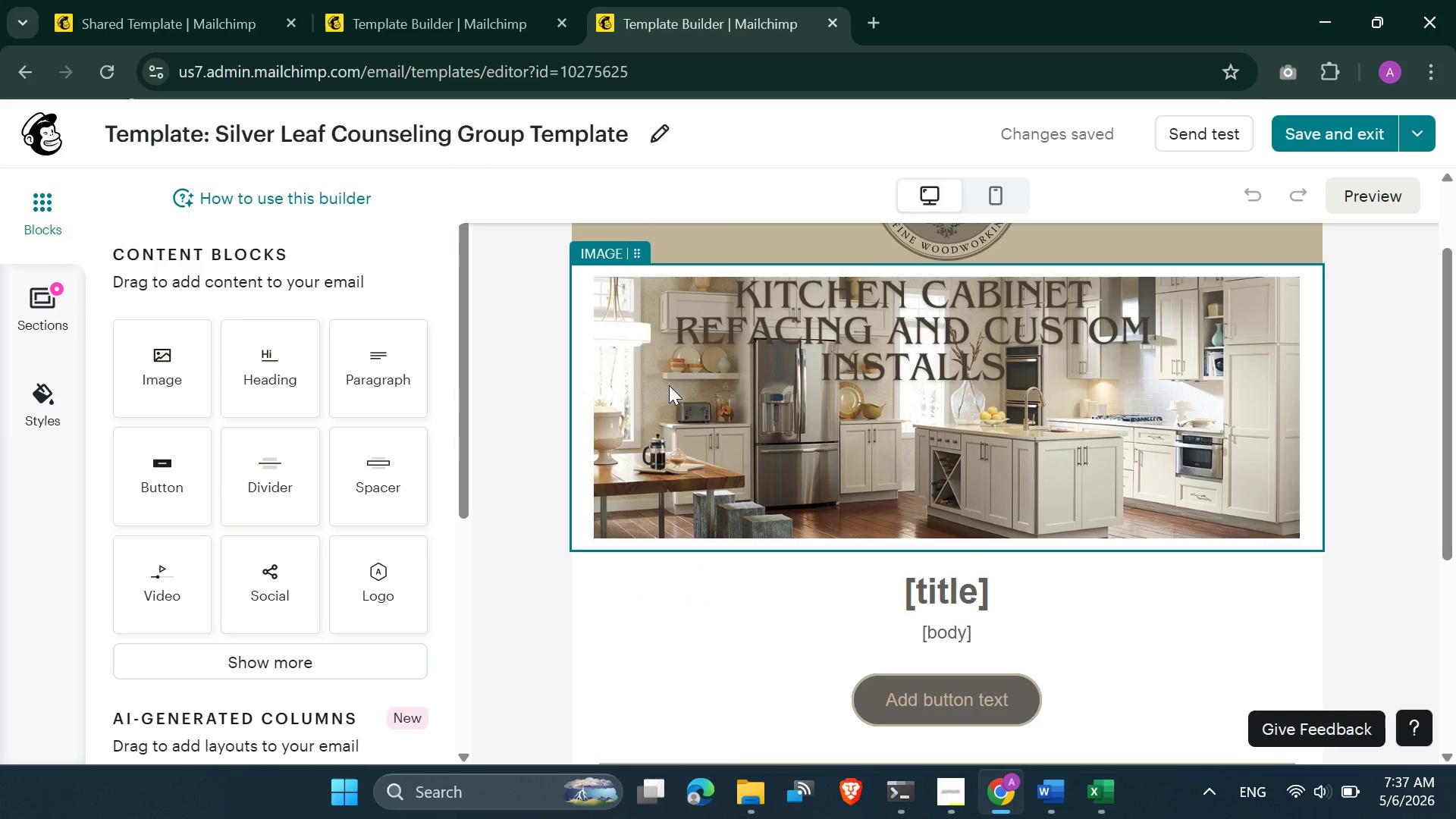 
scroll: coordinate [669, 385], scroll_direction: up, amount: 2.0
 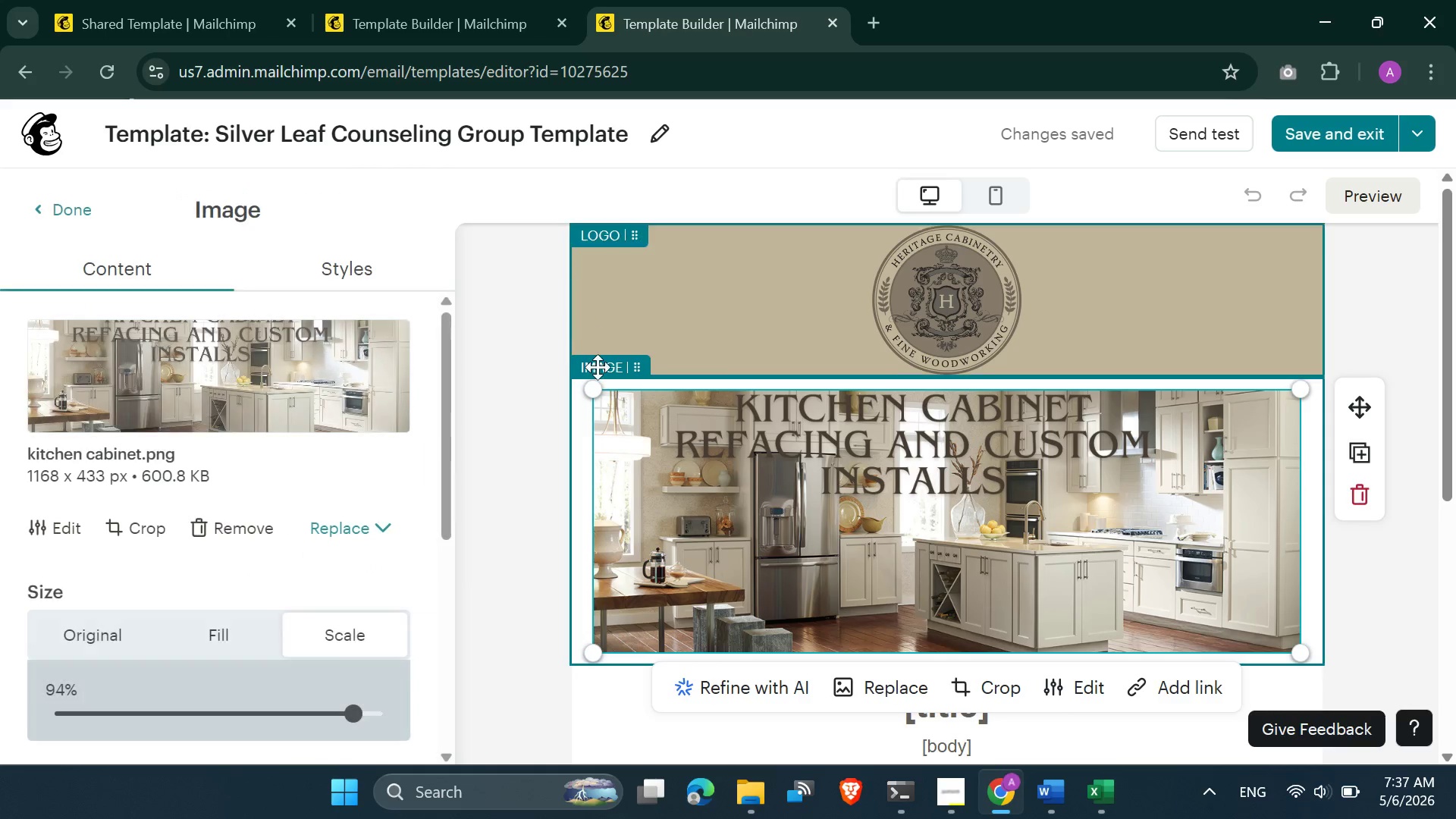 
left_click_drag(start_coordinate=[589, 383], to_coordinate=[561, 380])
 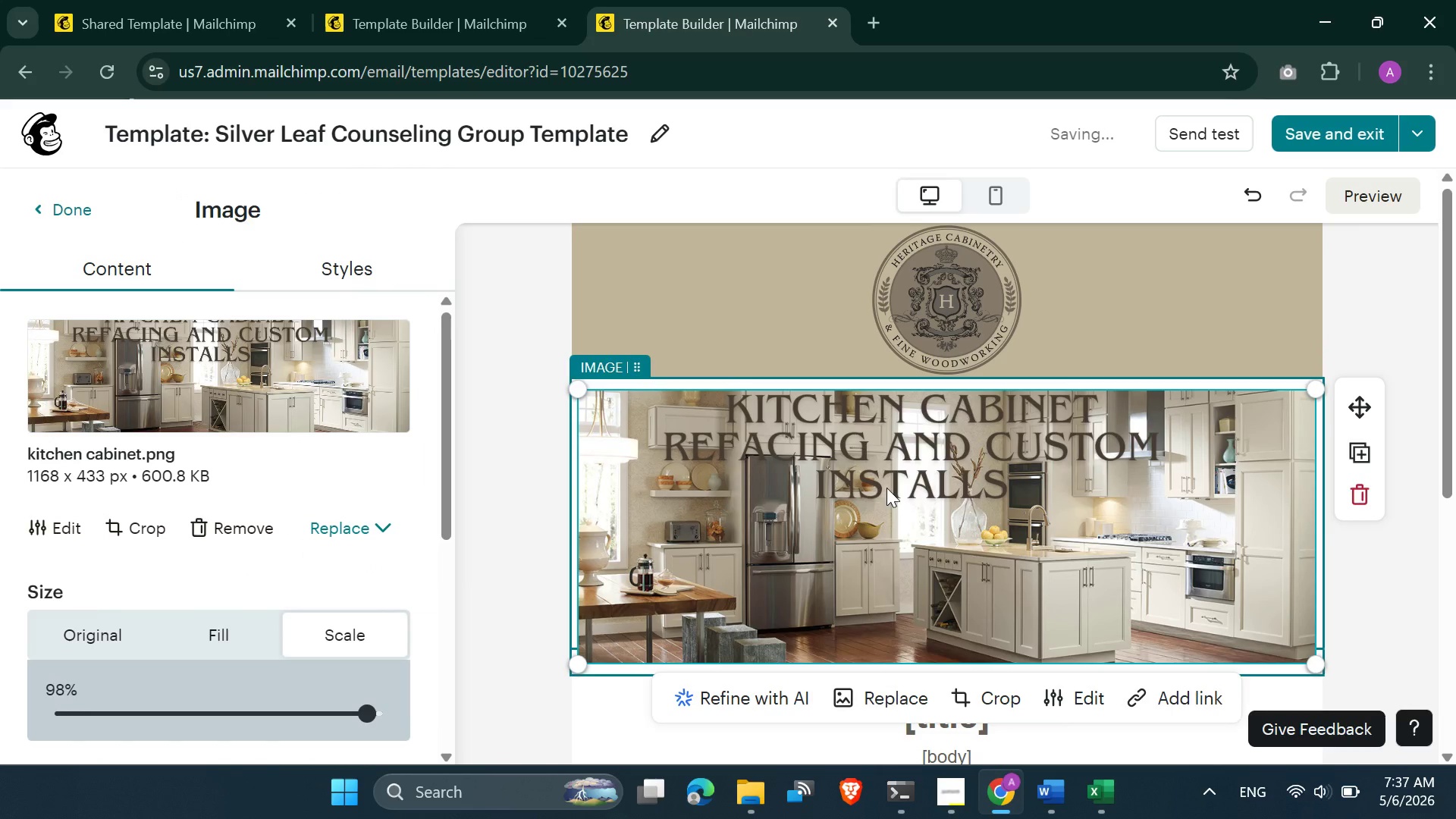 
left_click([886, 488])
 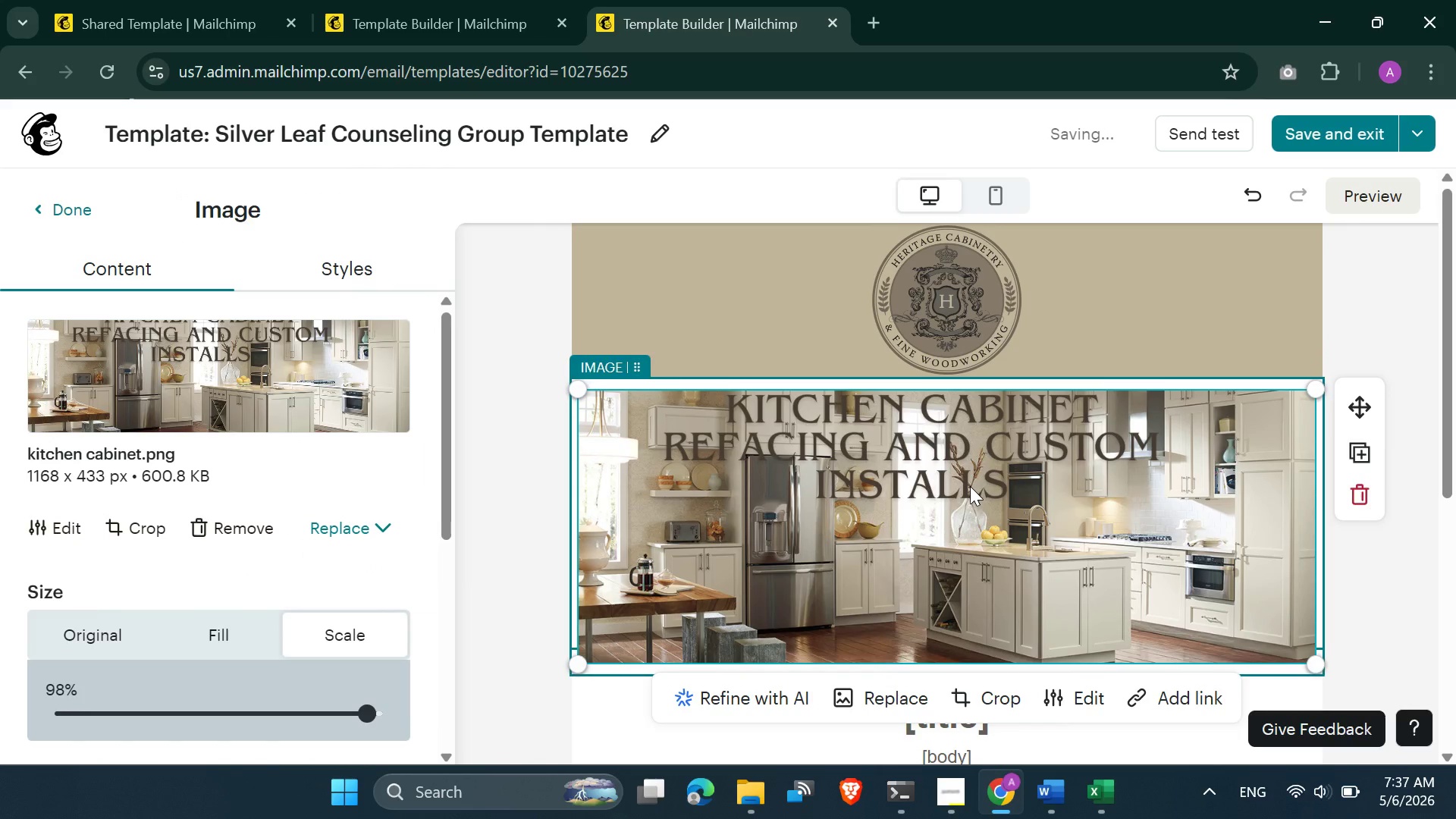 
scroll: coordinate [970, 487], scroll_direction: down, amount: 2.0
 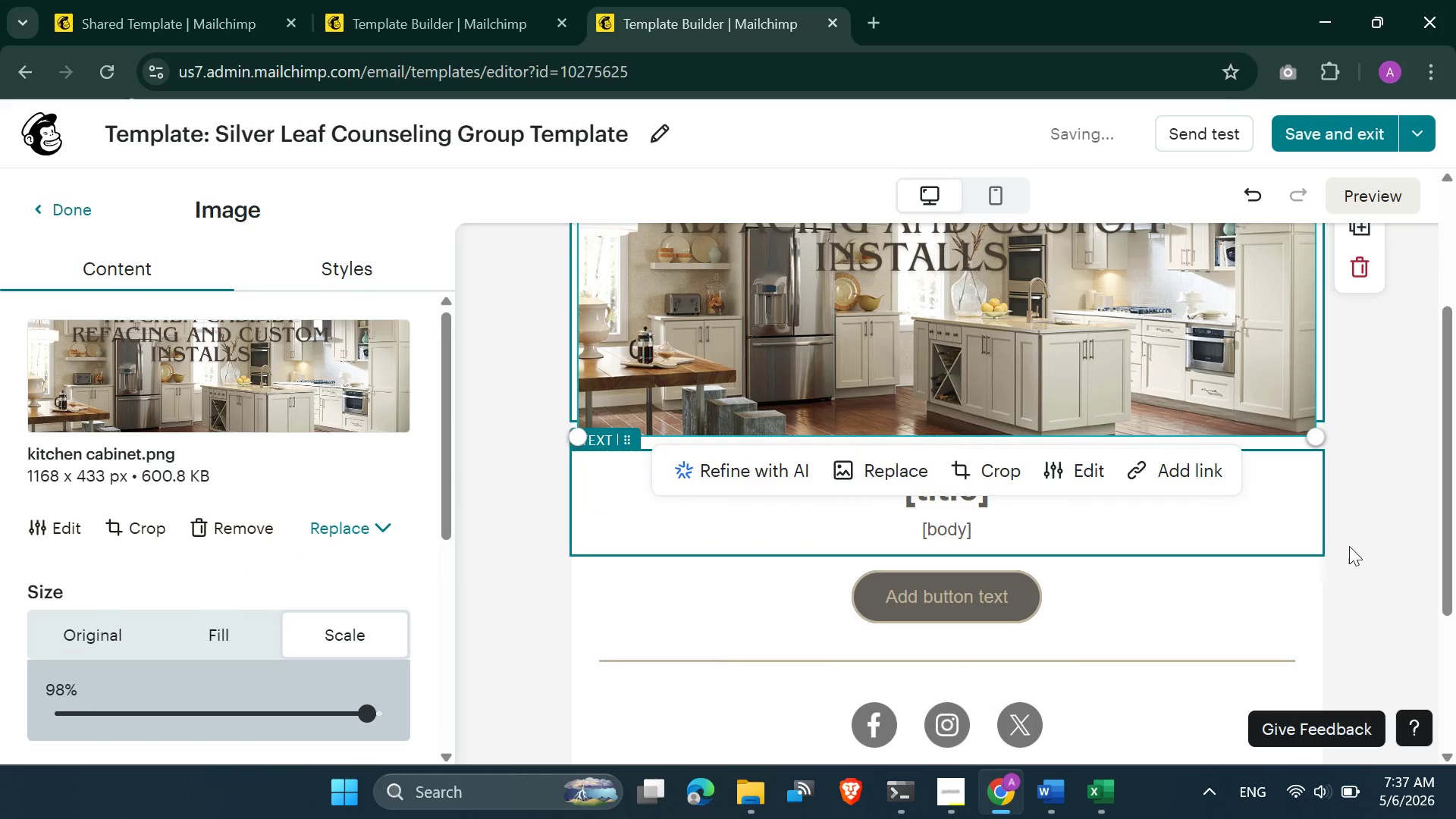 
left_click([1360, 536])
 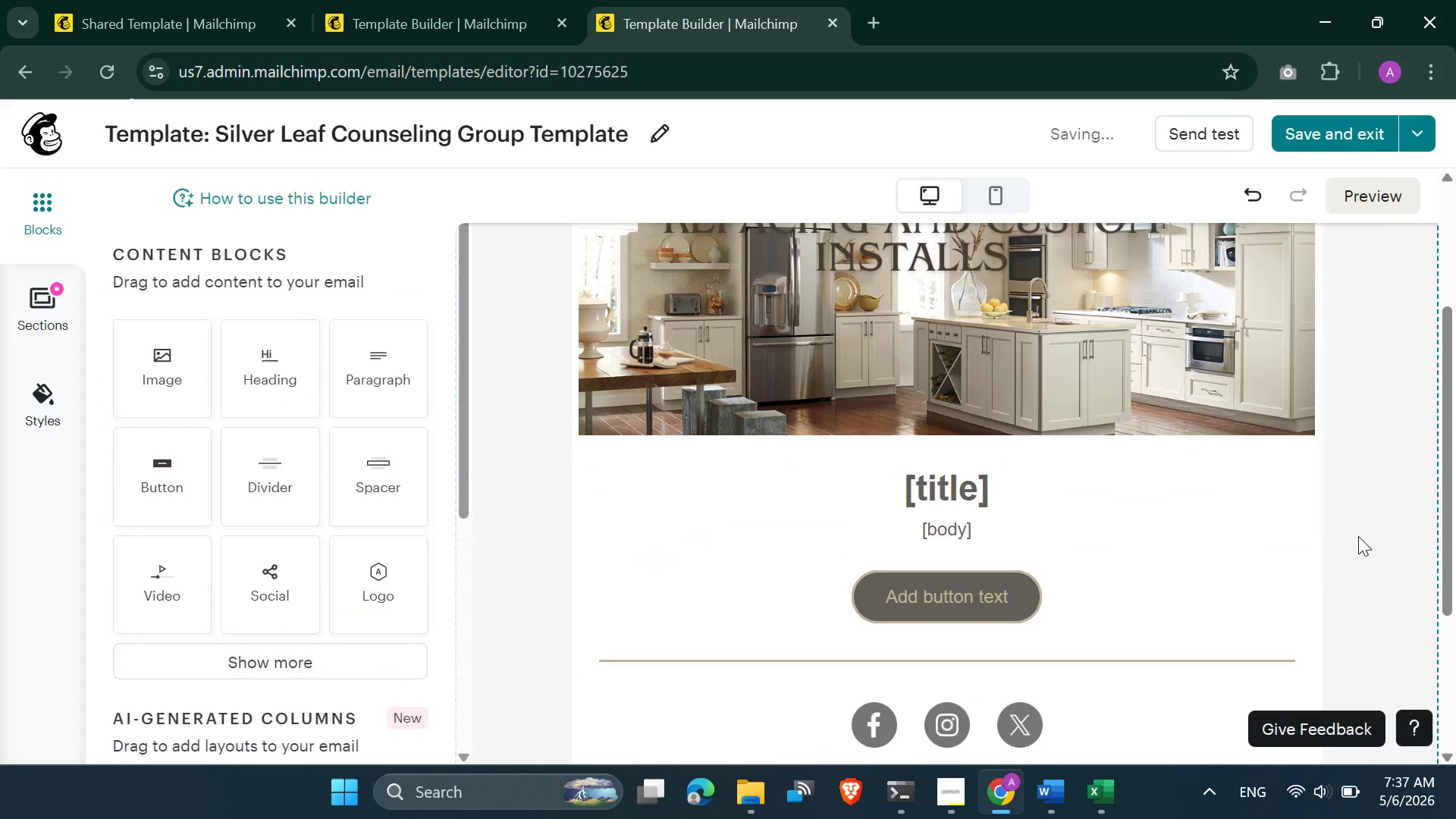 
scroll: coordinate [1357, 538], scroll_direction: up, amount: 2.0
 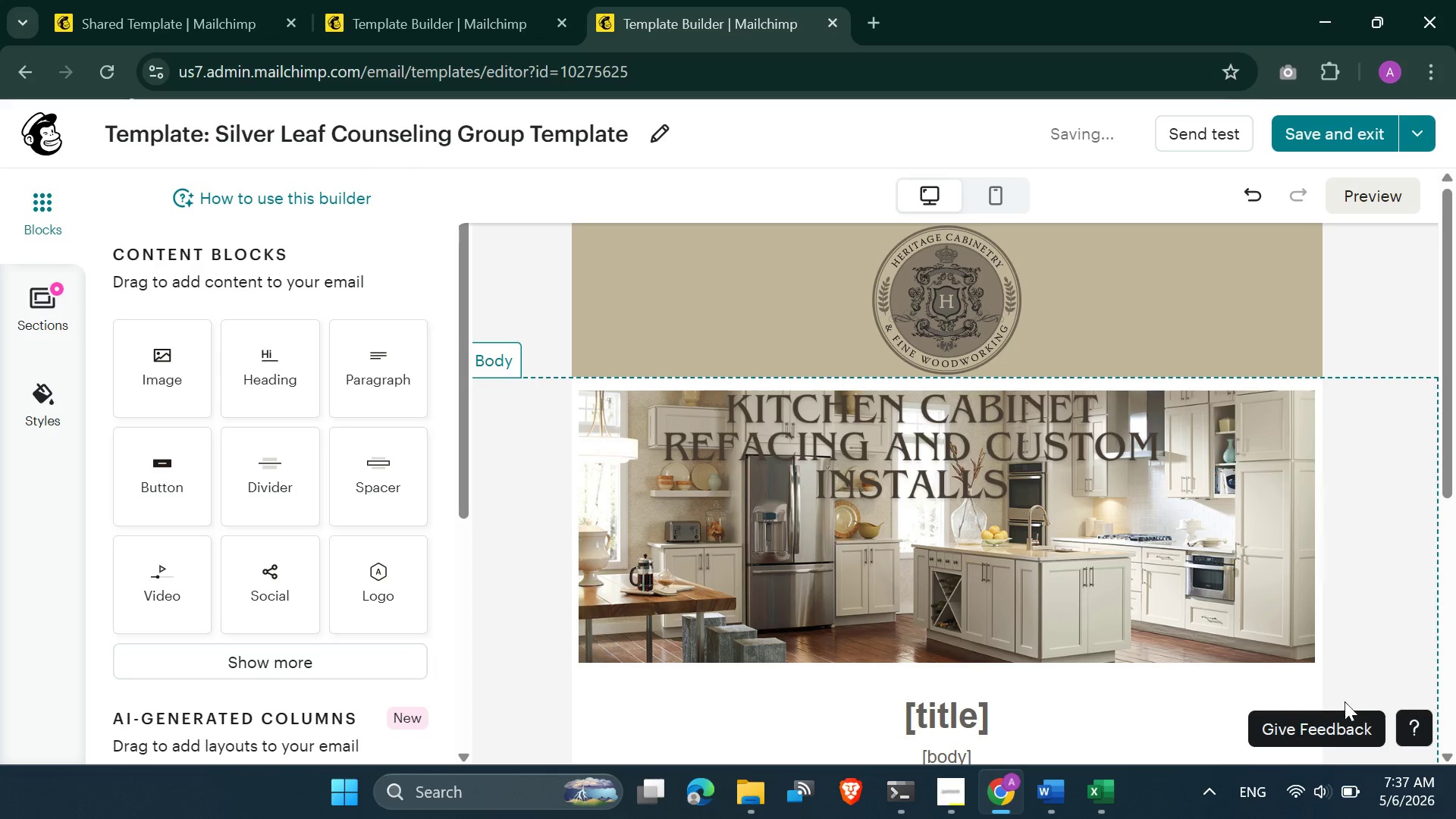 
mouse_move([993, 777])
 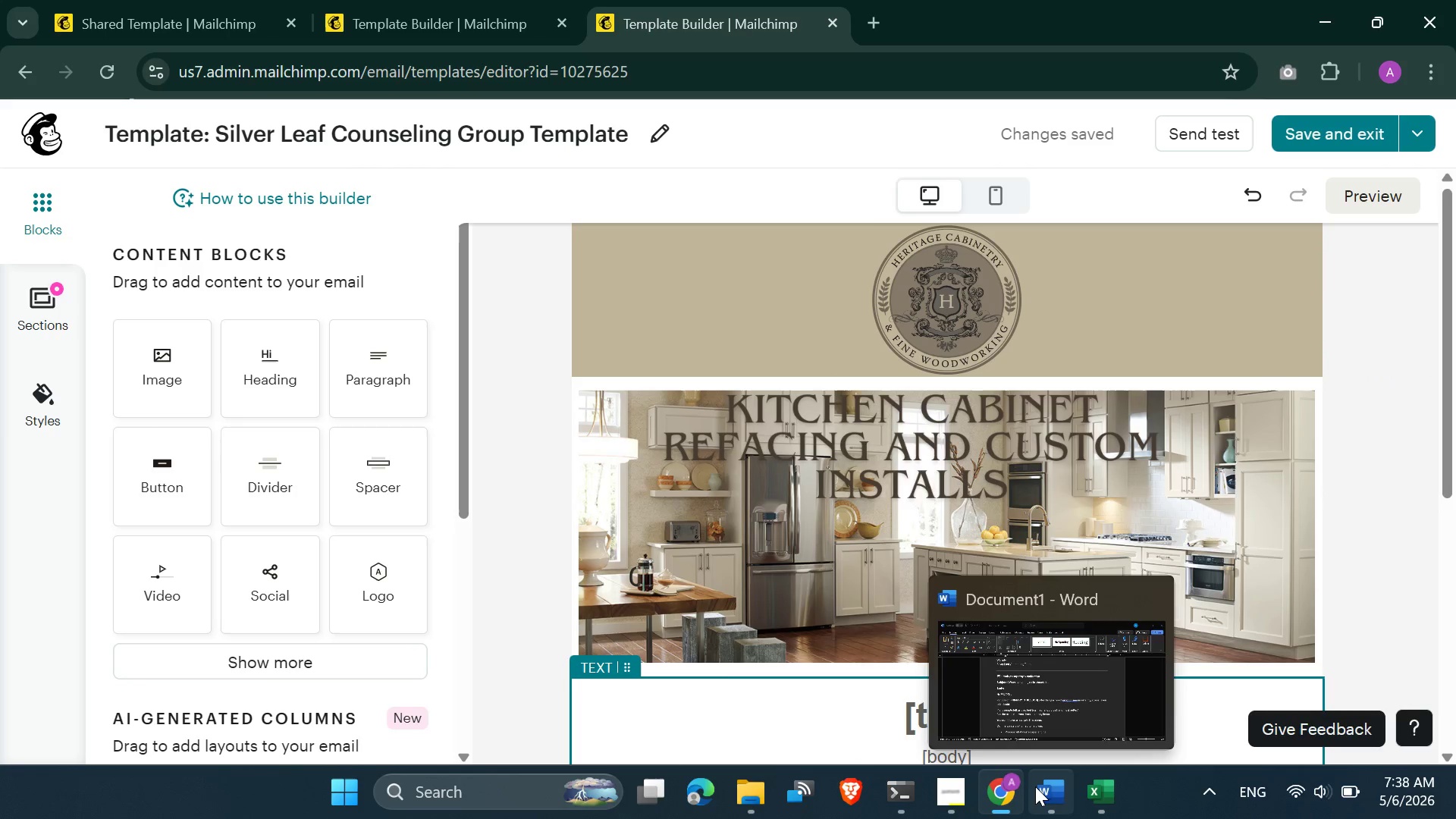 
wait(5.05)
 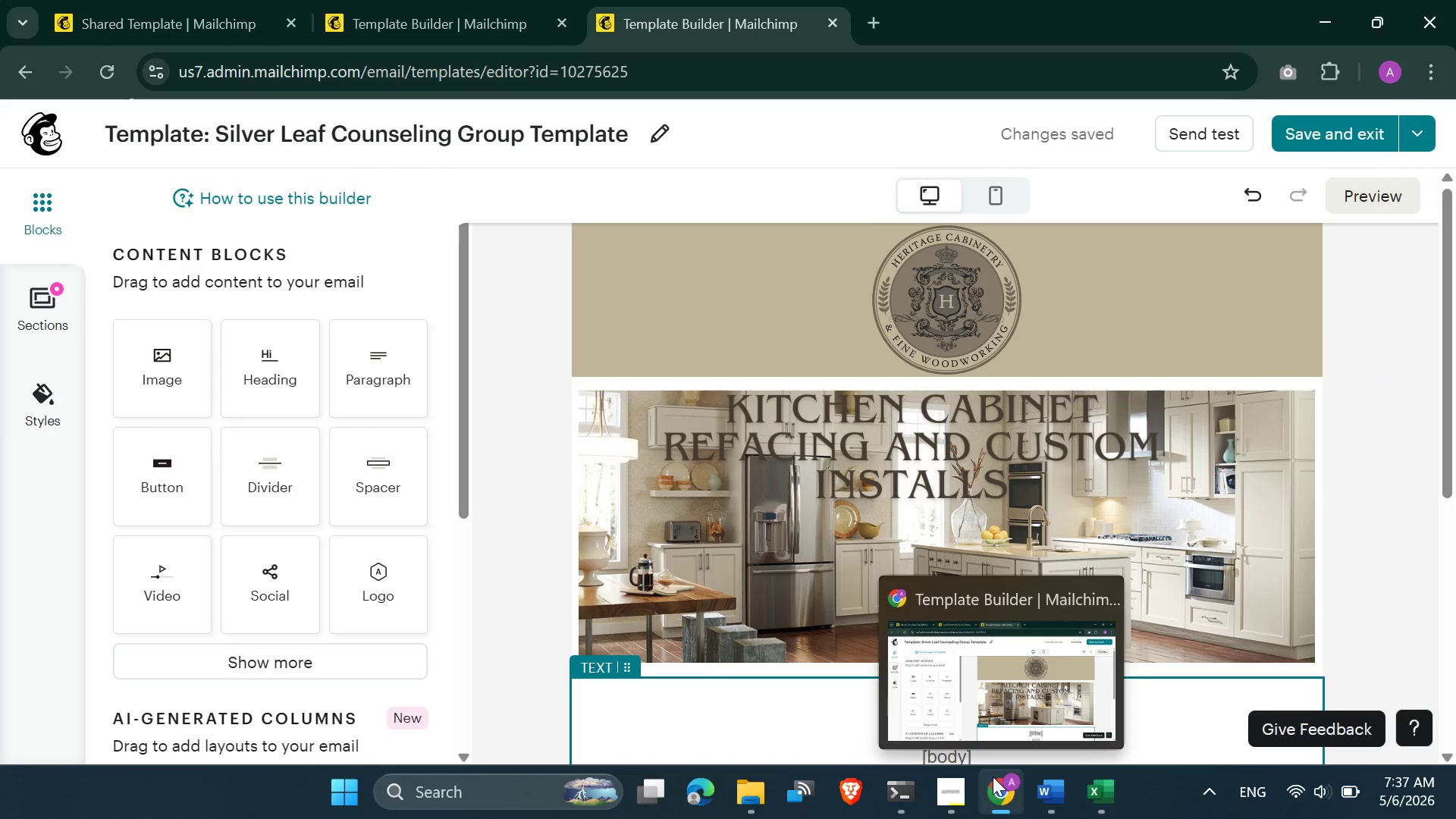 
mouse_move([978, 790])
 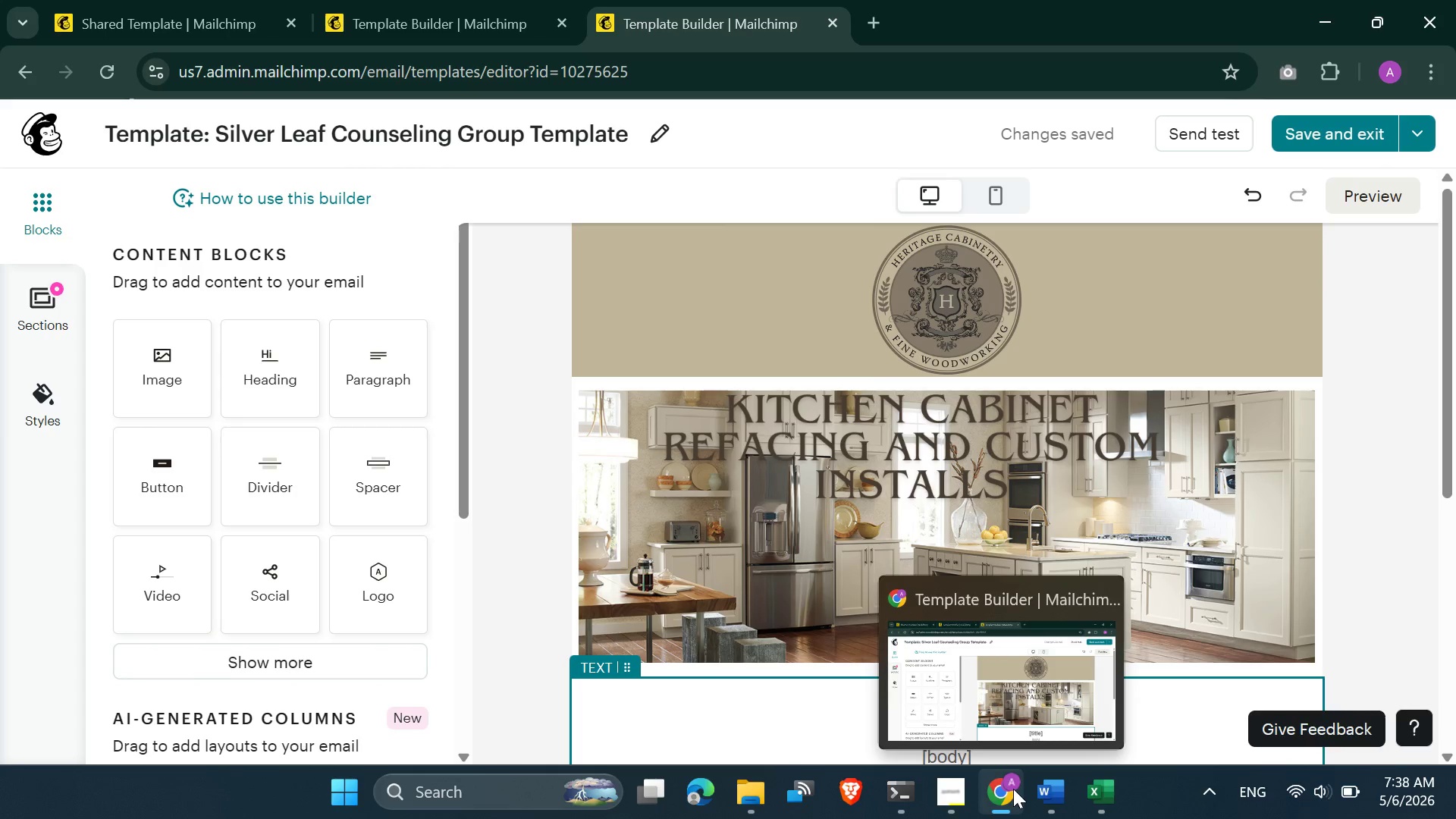 
left_click([1011, 789])